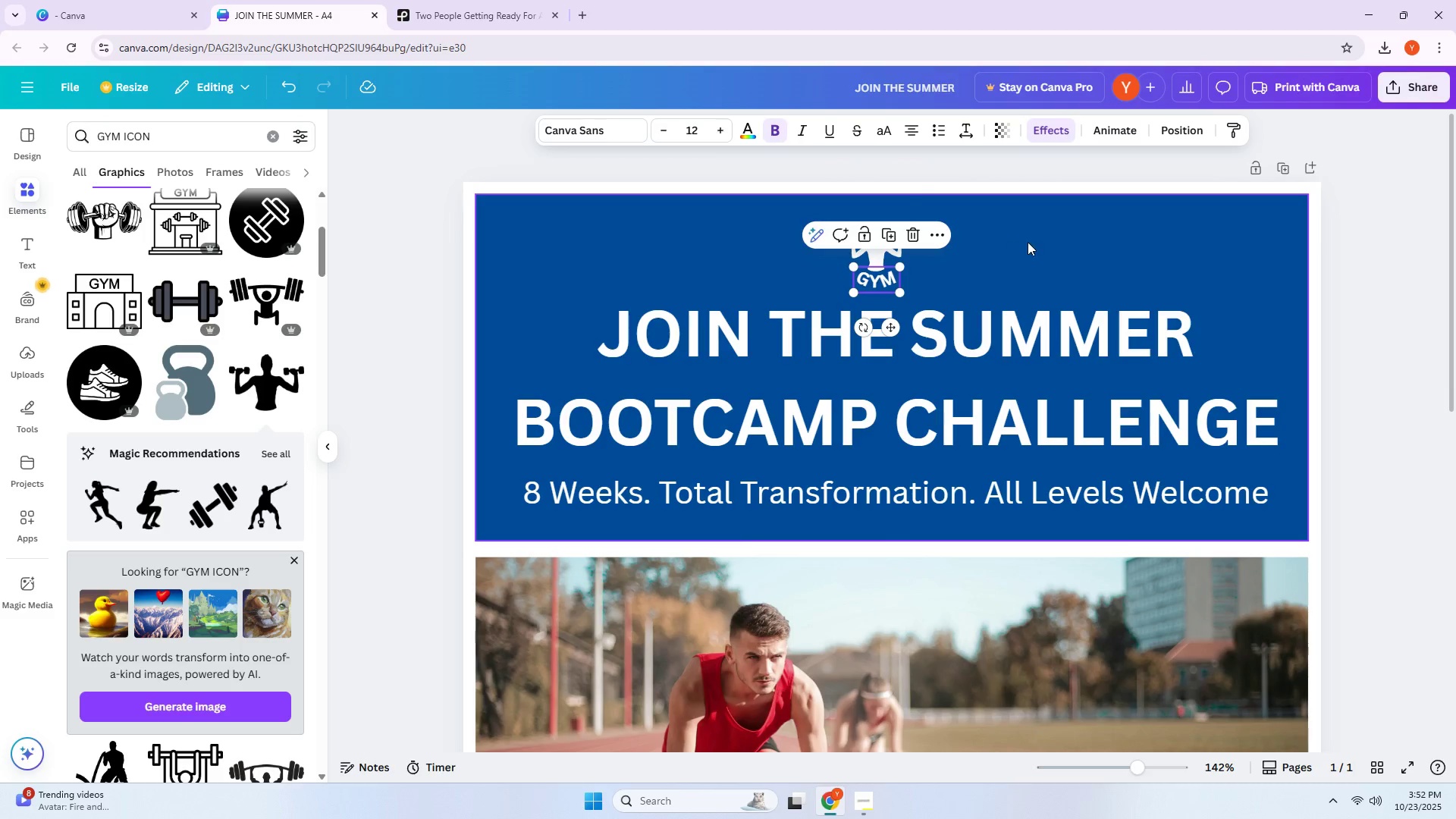 
left_click([1028, 242])
 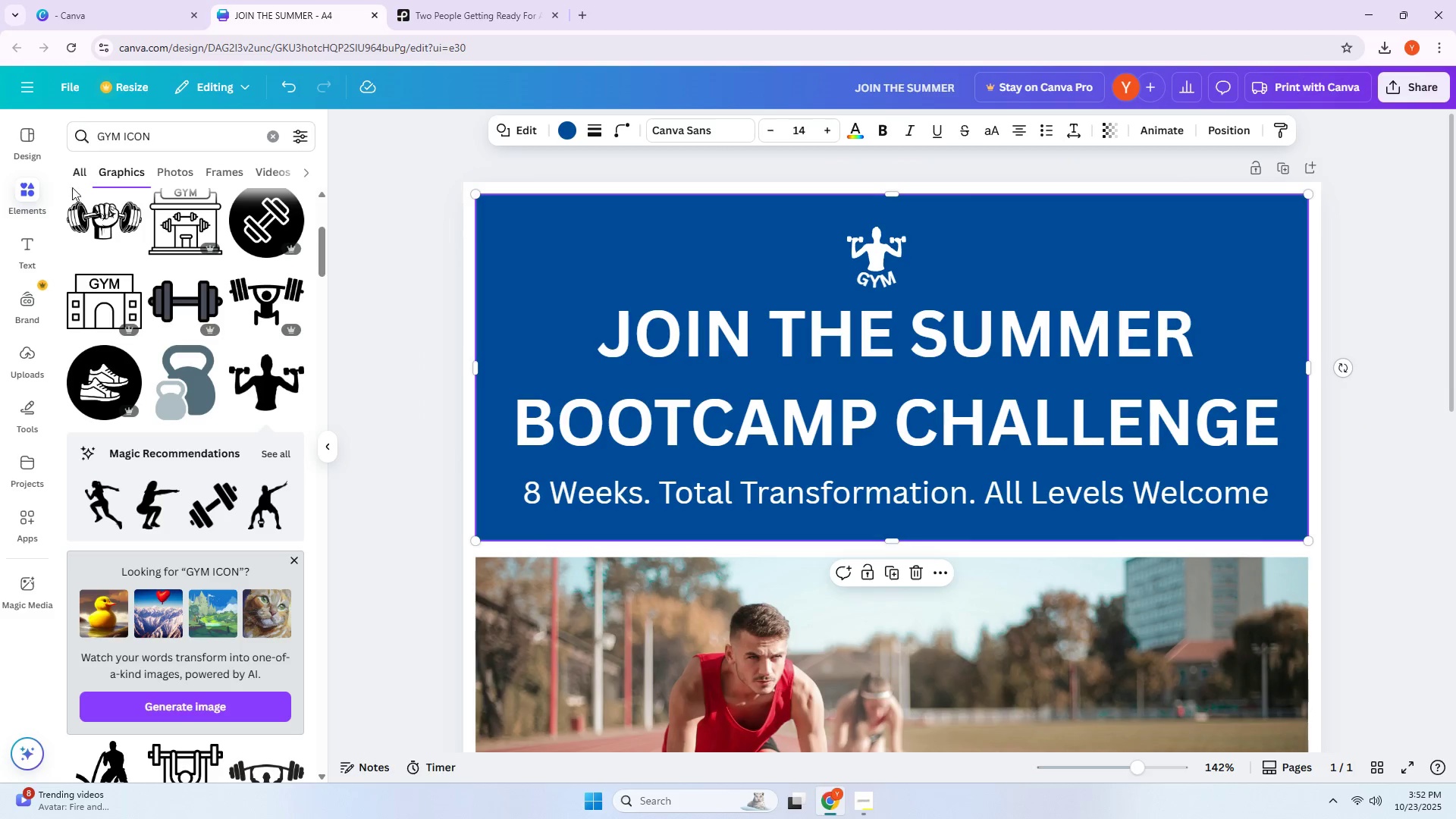 
left_click([30, 253])
 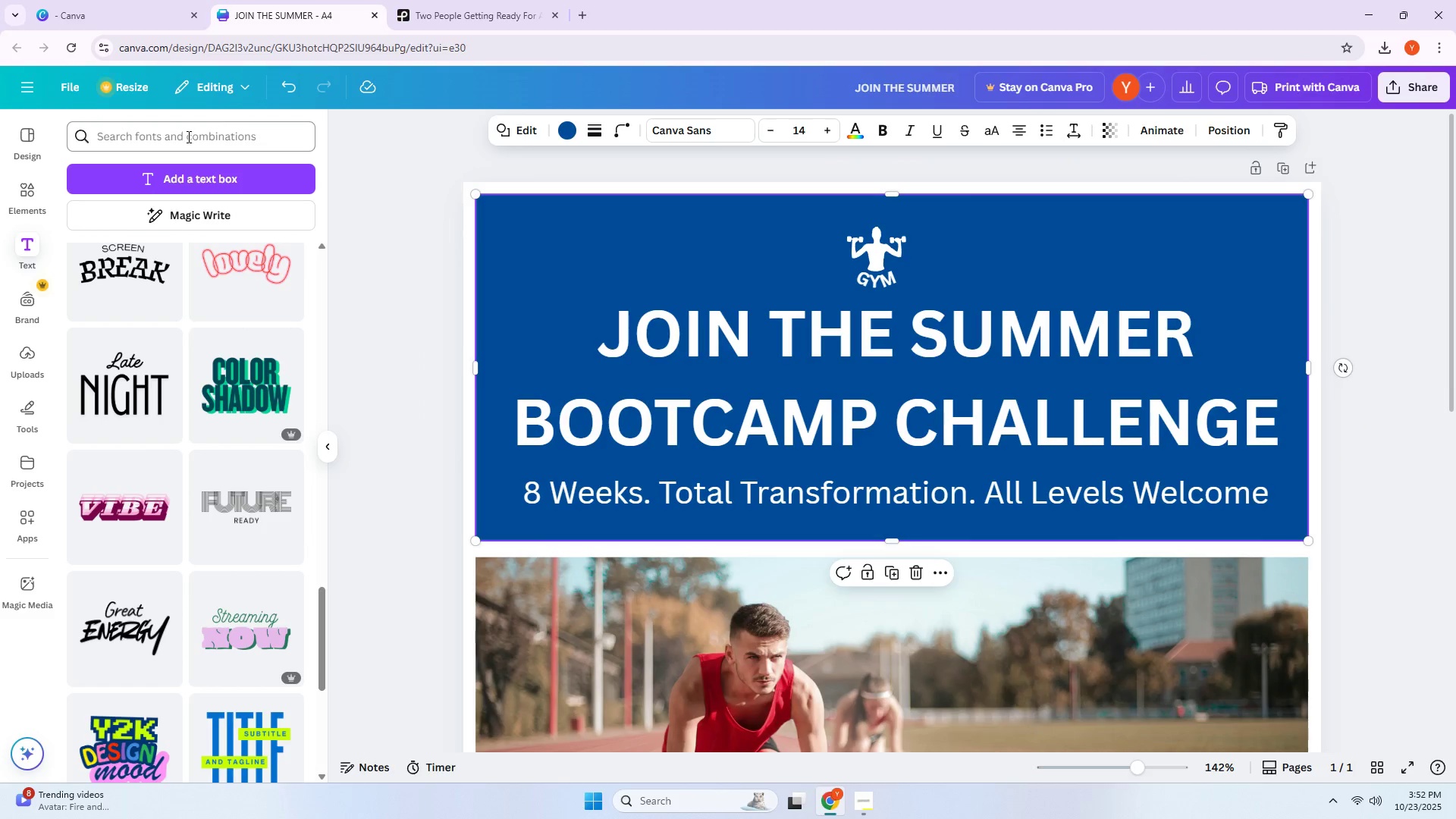 
left_click([189, 170])
 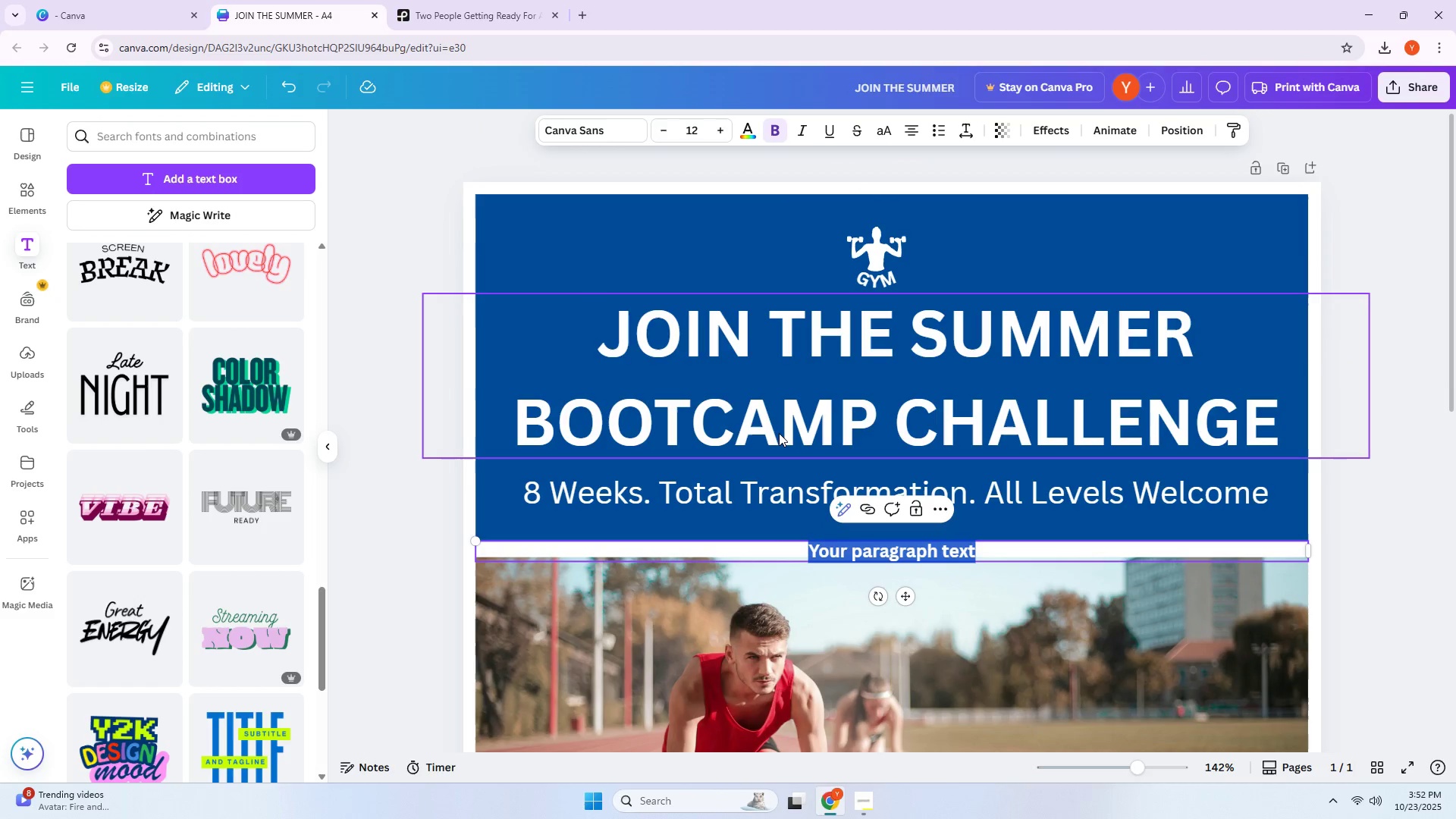 
key(Delete)
 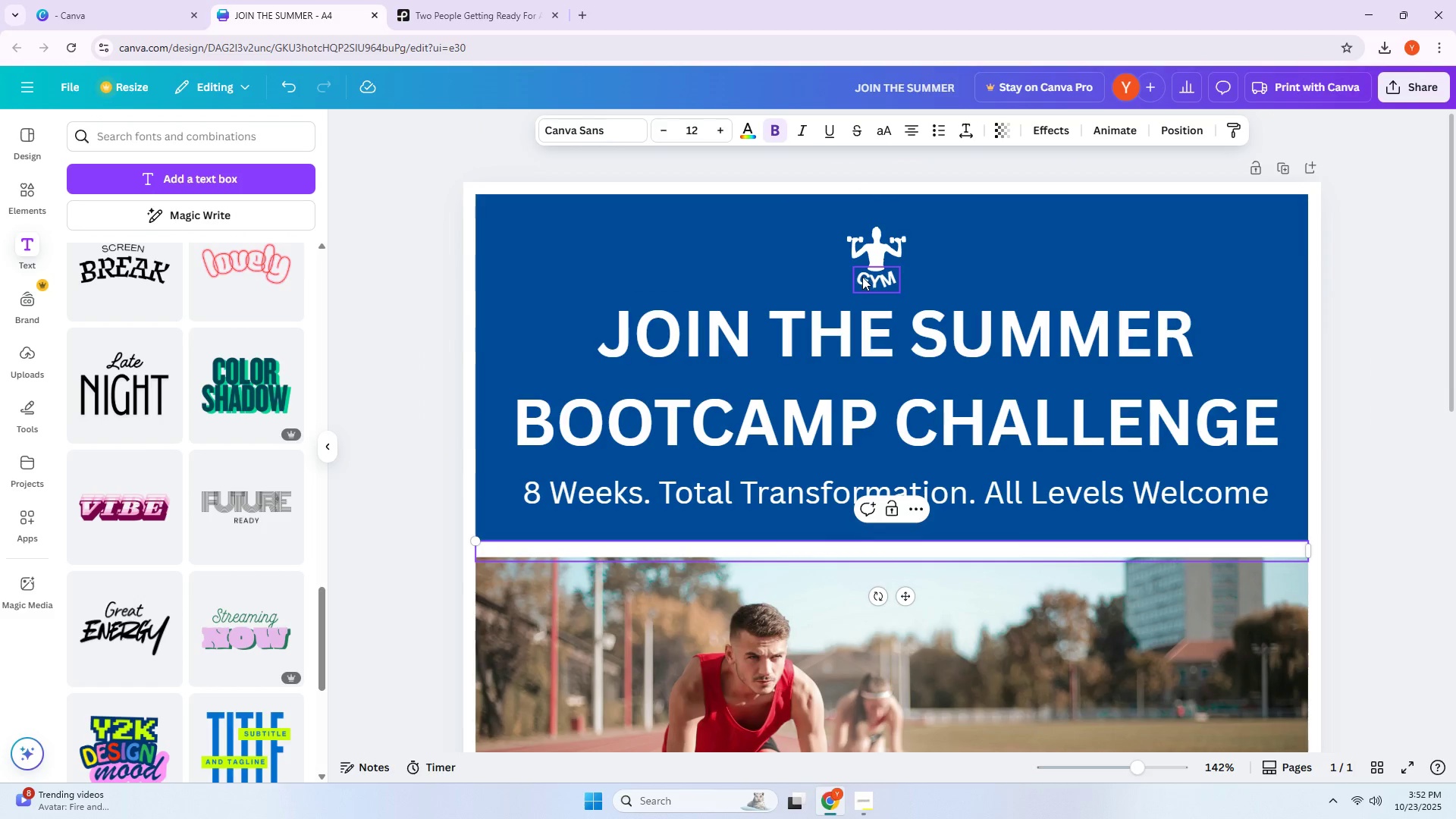 
left_click_drag(start_coordinate=[859, 281], to_coordinate=[796, 280])
 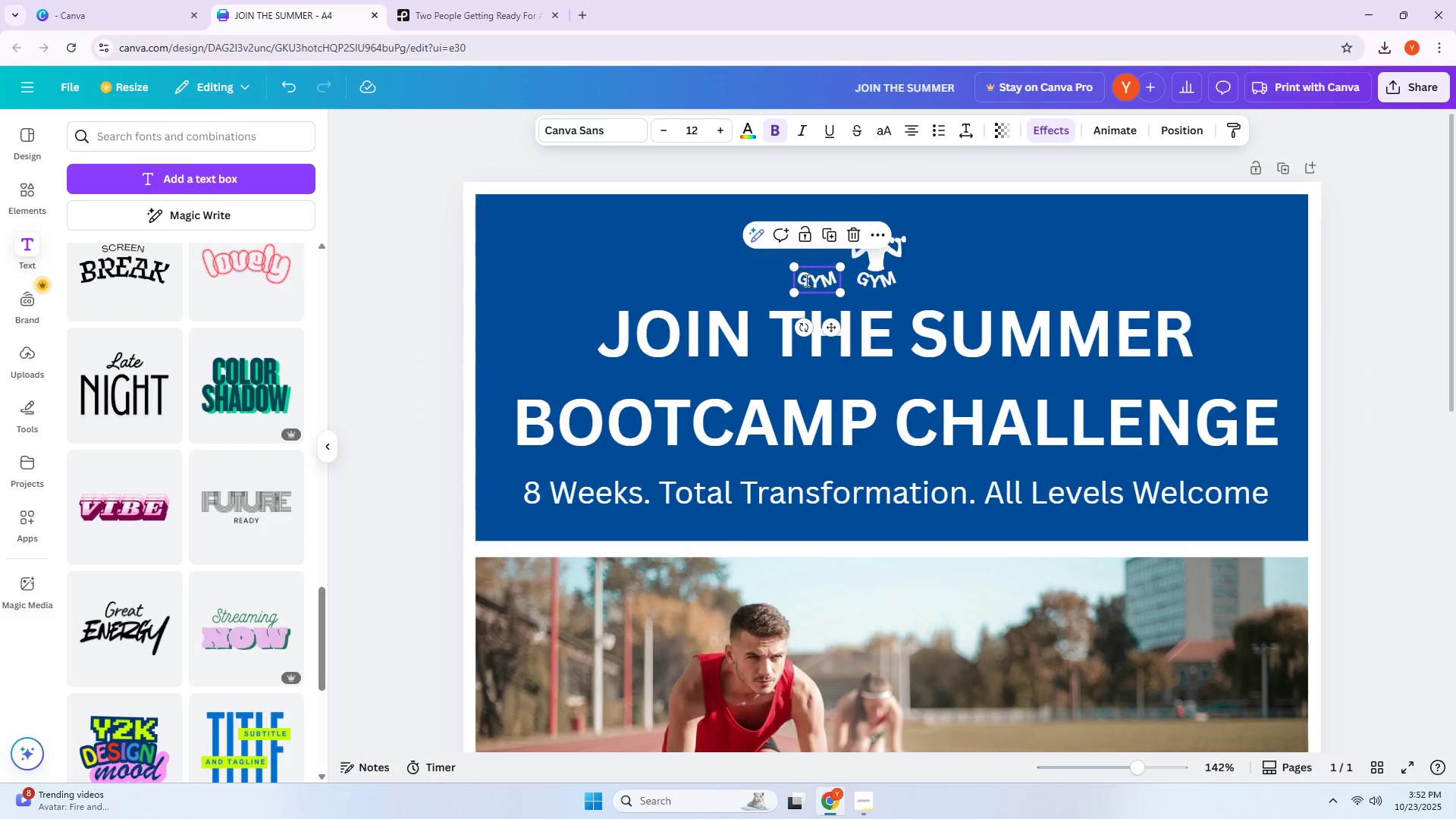 
hold_key(key=AltLeft, duration=0.53)
 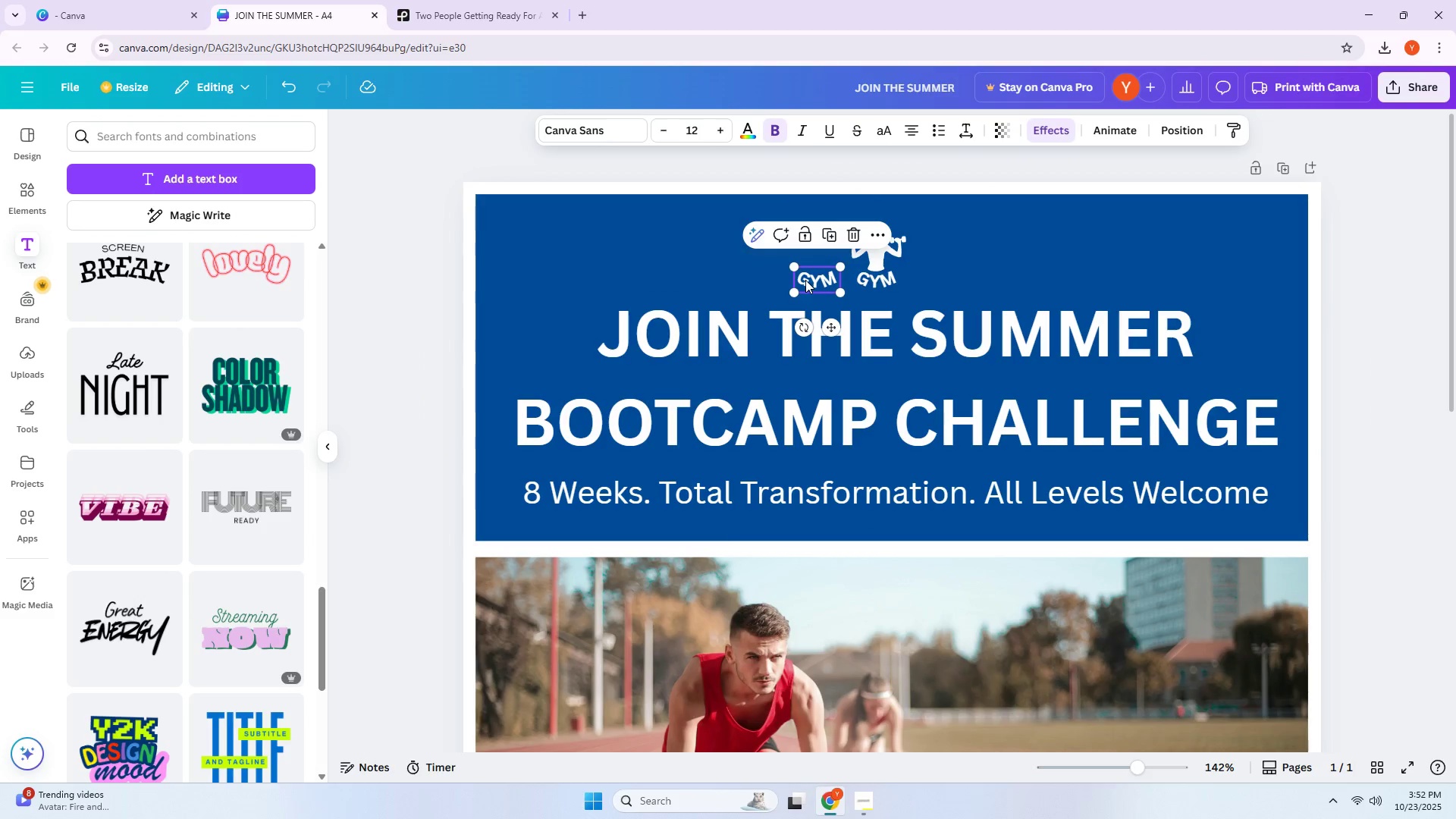 
double_click([805, 280])
 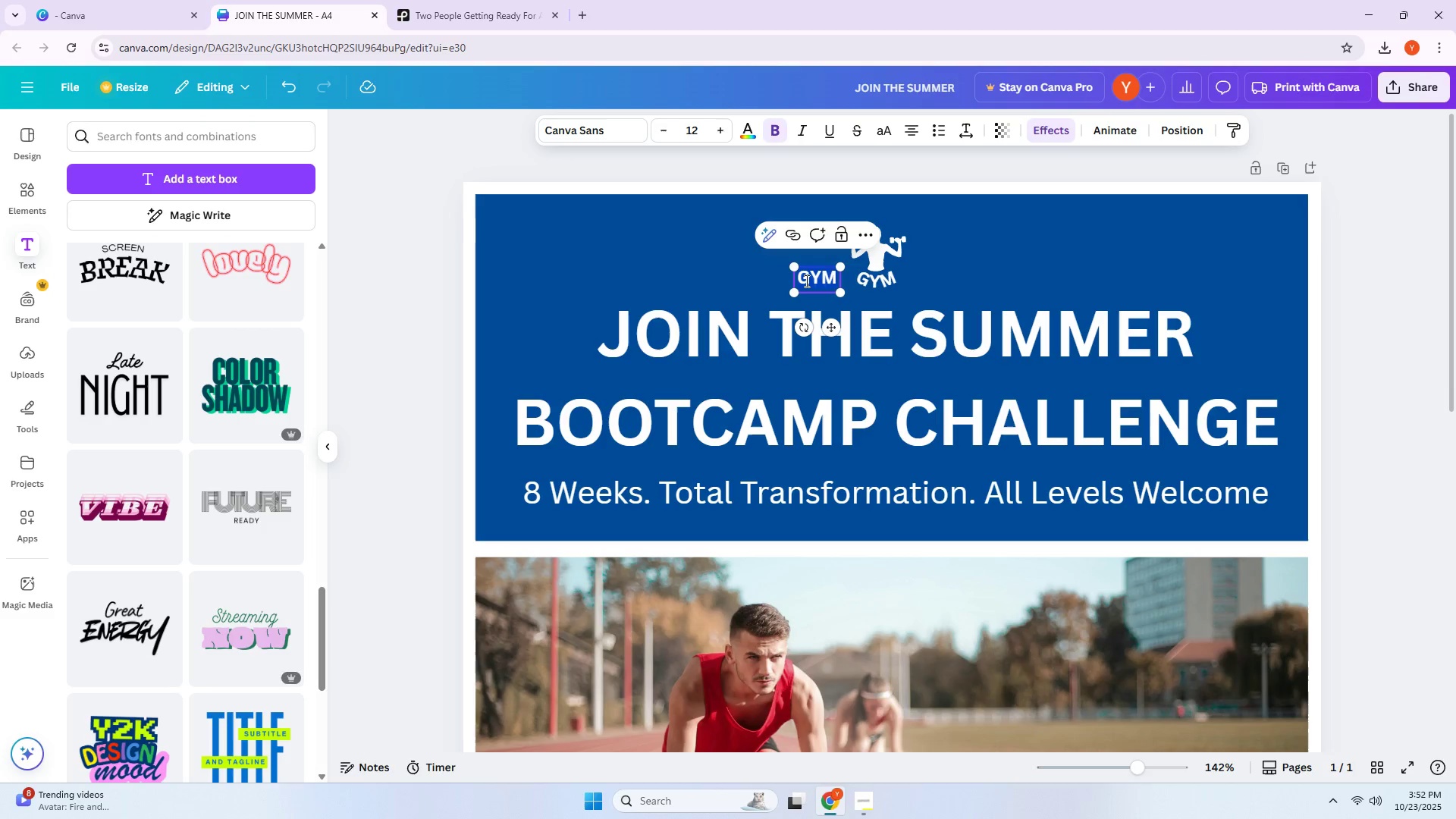 
type(logo)
 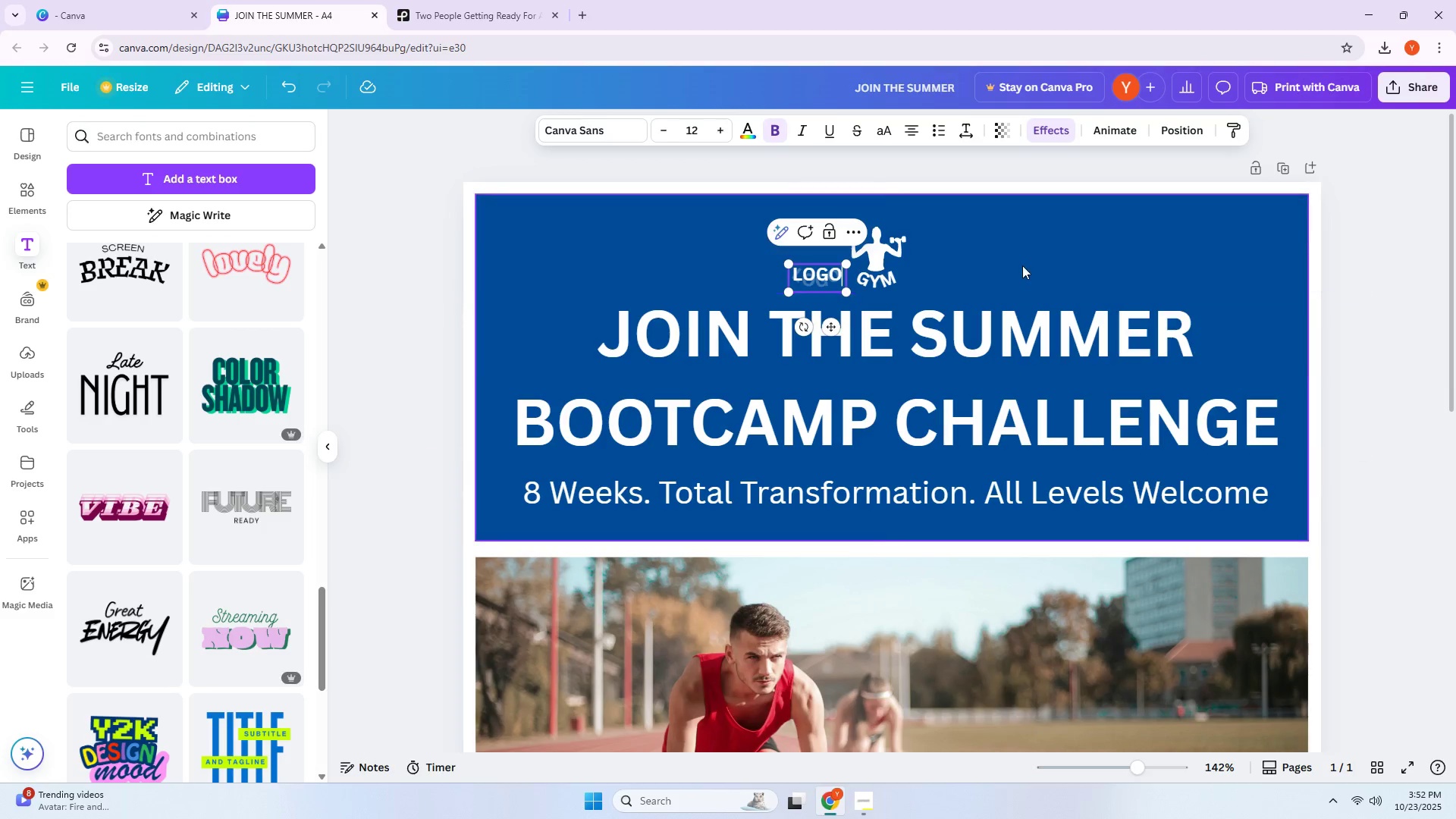 
double_click([825, 281])
 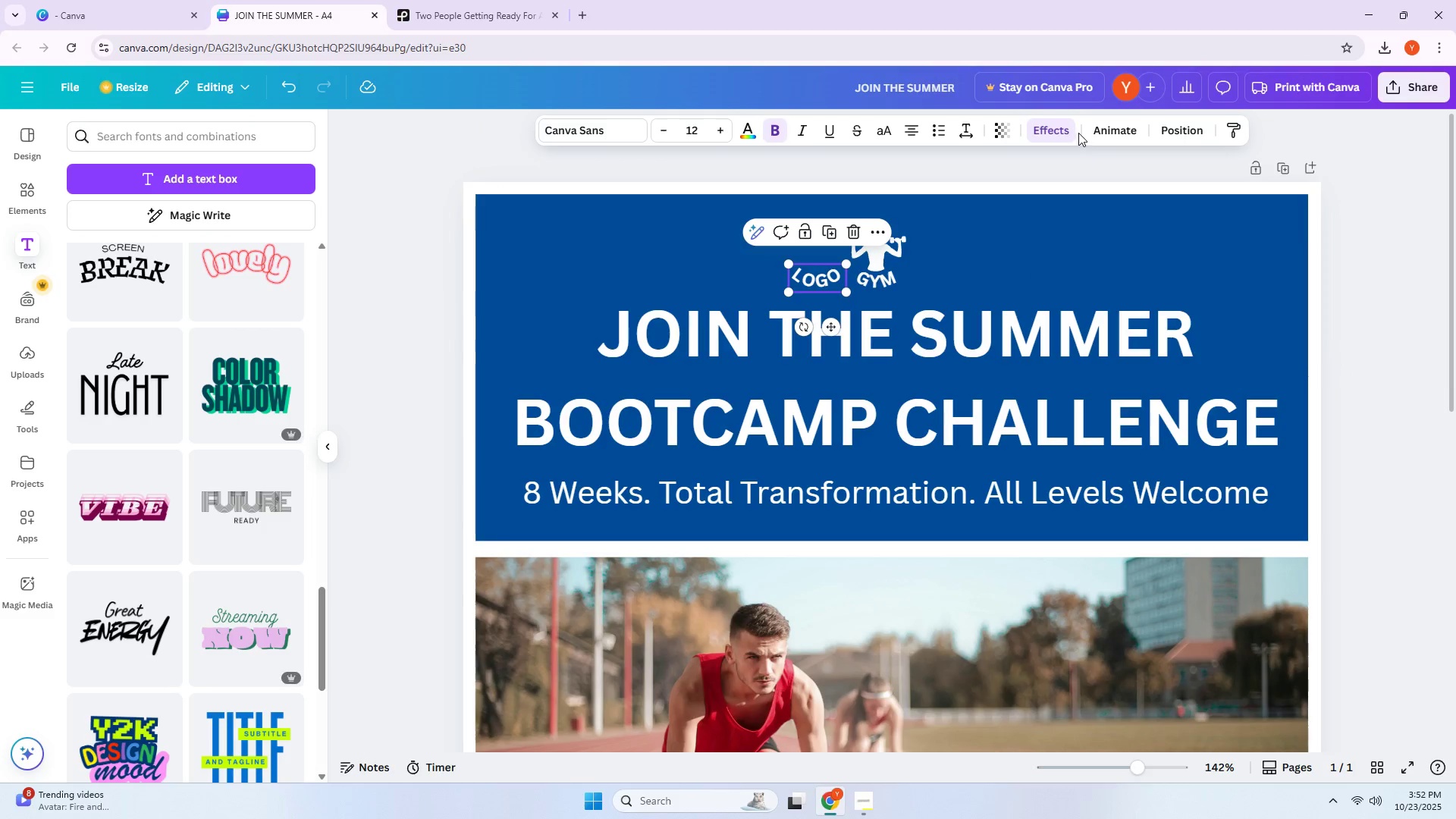 
left_click([1057, 132])
 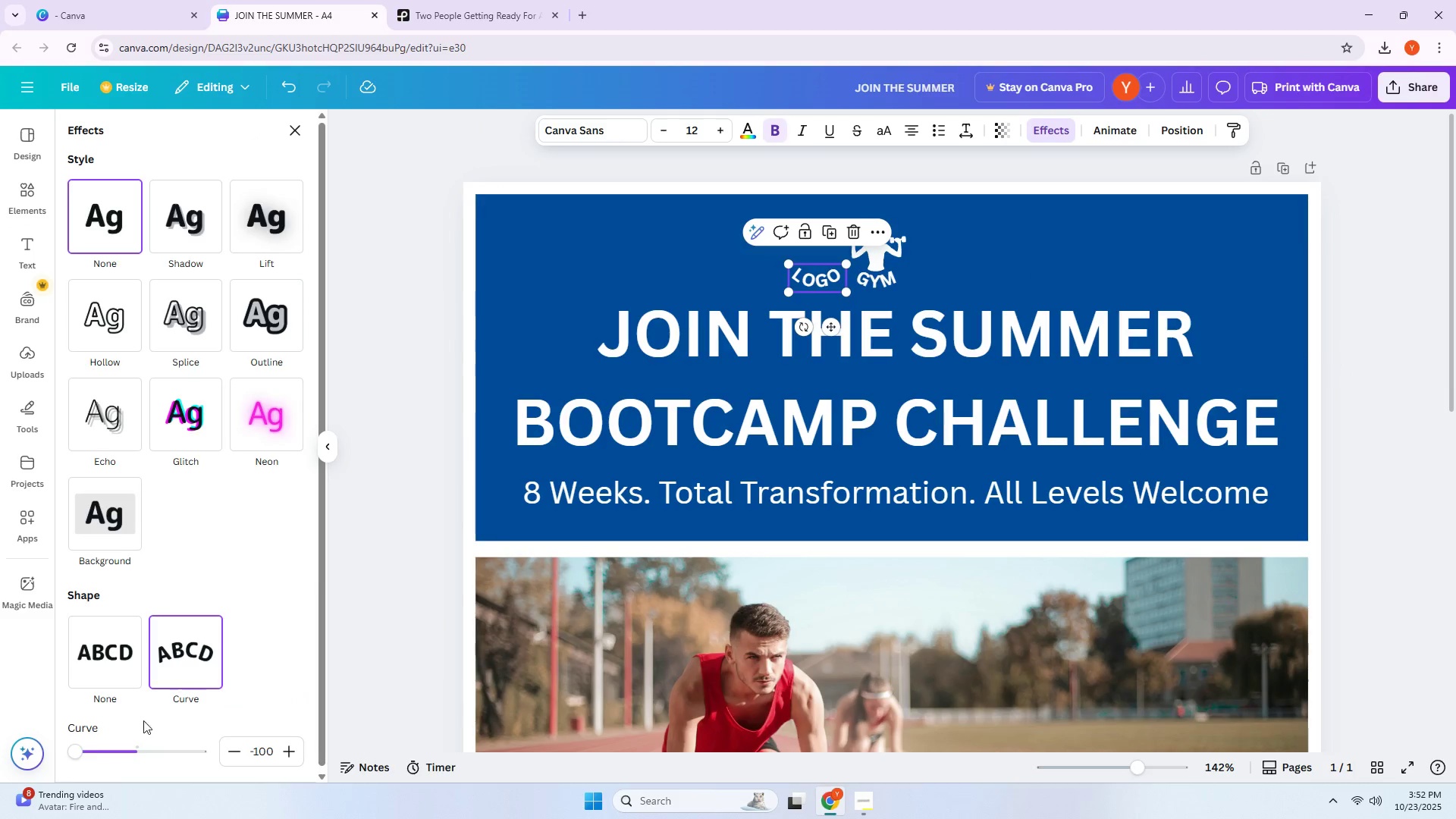 
left_click_drag(start_coordinate=[77, 749], to_coordinate=[278, 748])
 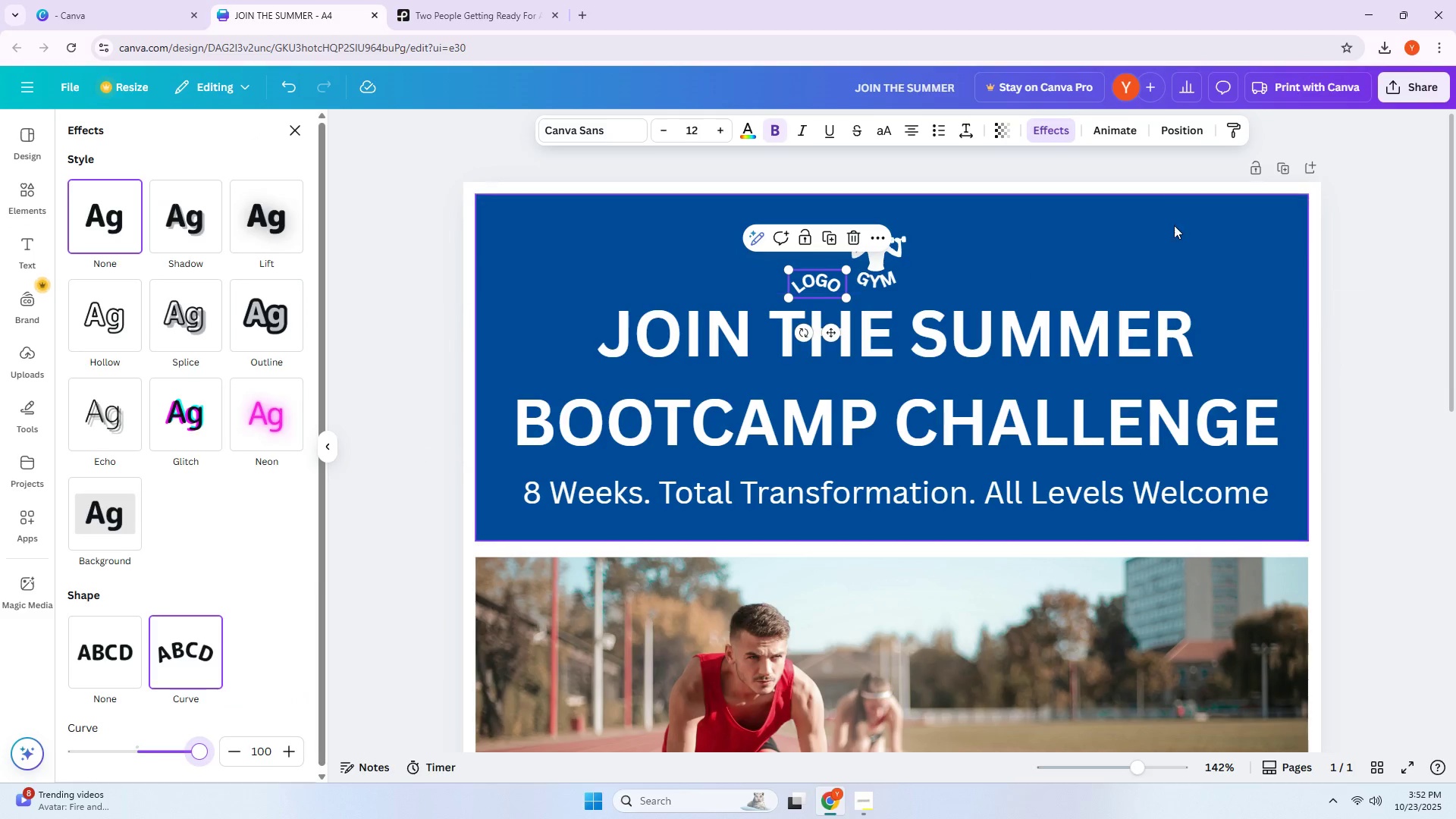 
left_click([1183, 210])
 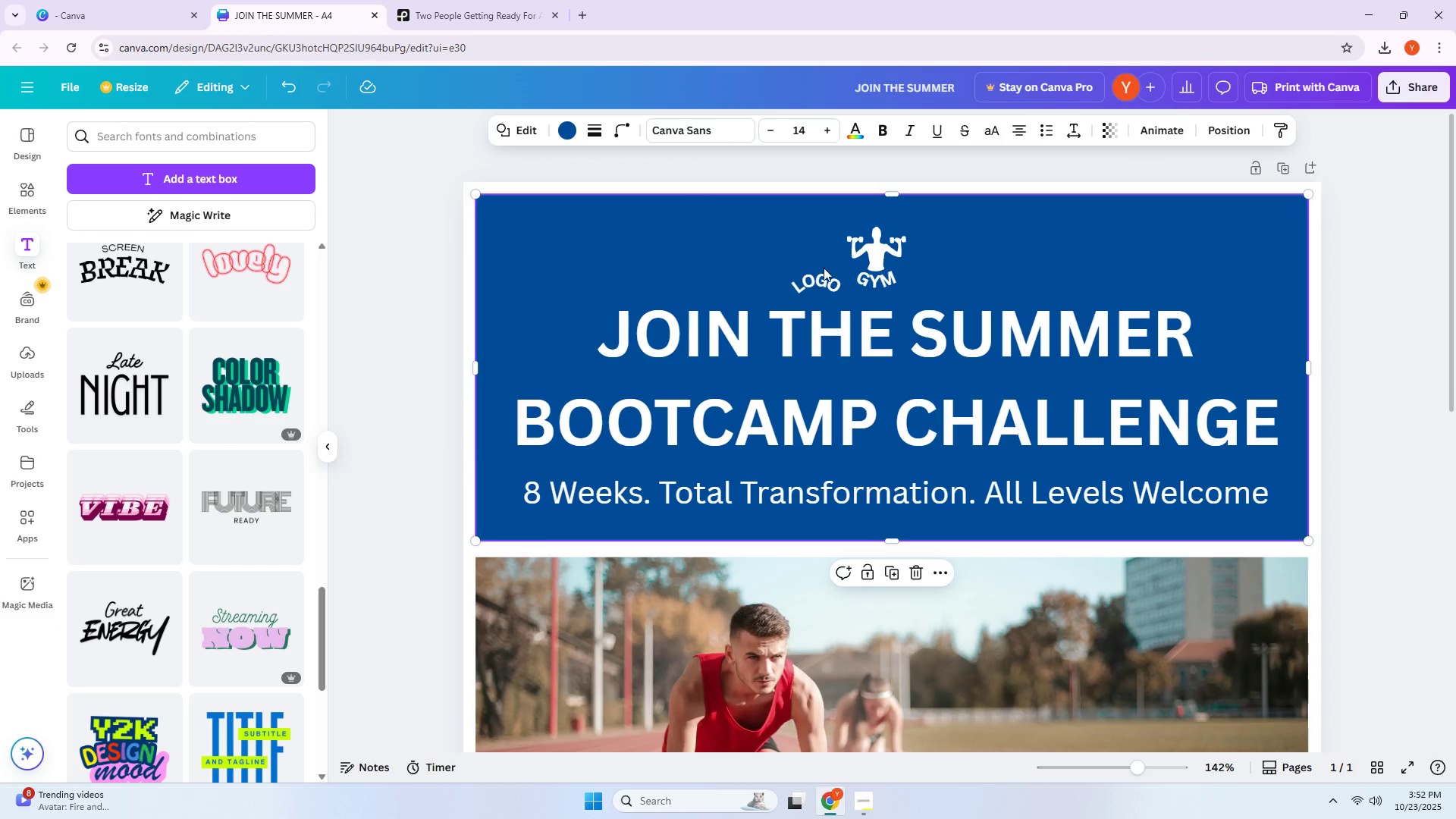 
left_click_drag(start_coordinate=[824, 284], to_coordinate=[883, 221])
 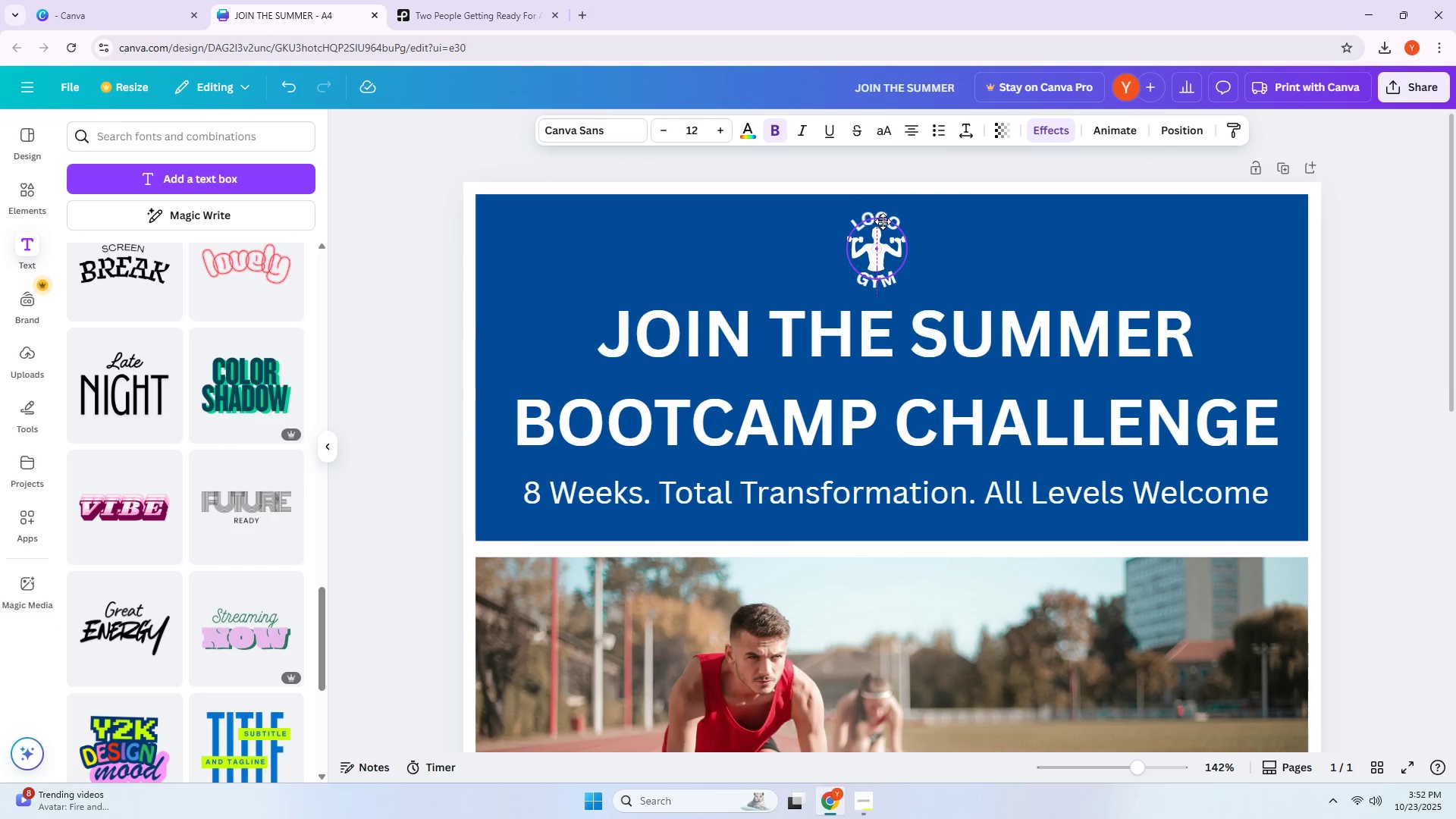 
left_click([883, 221])
 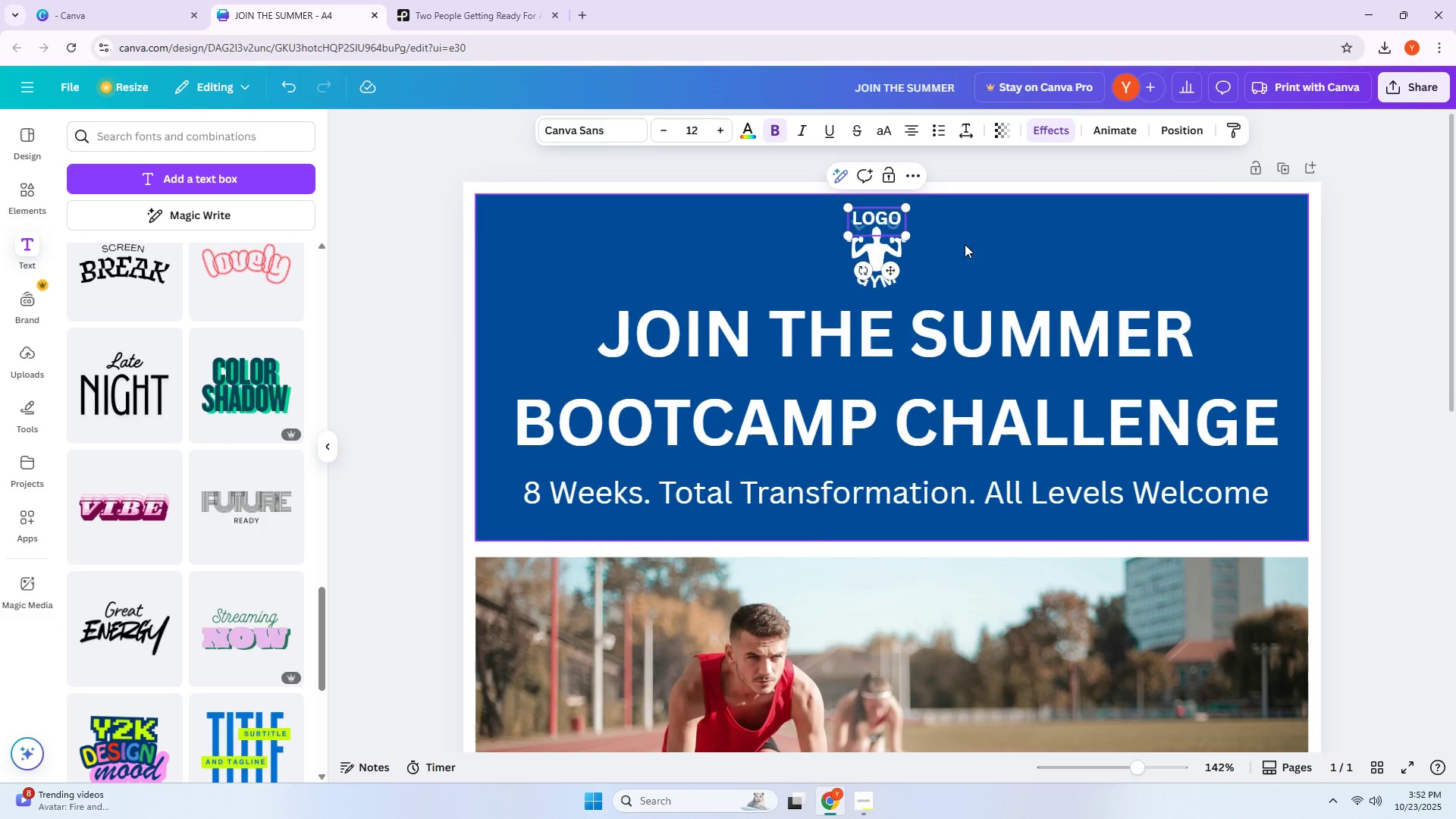 
double_click([965, 244])
 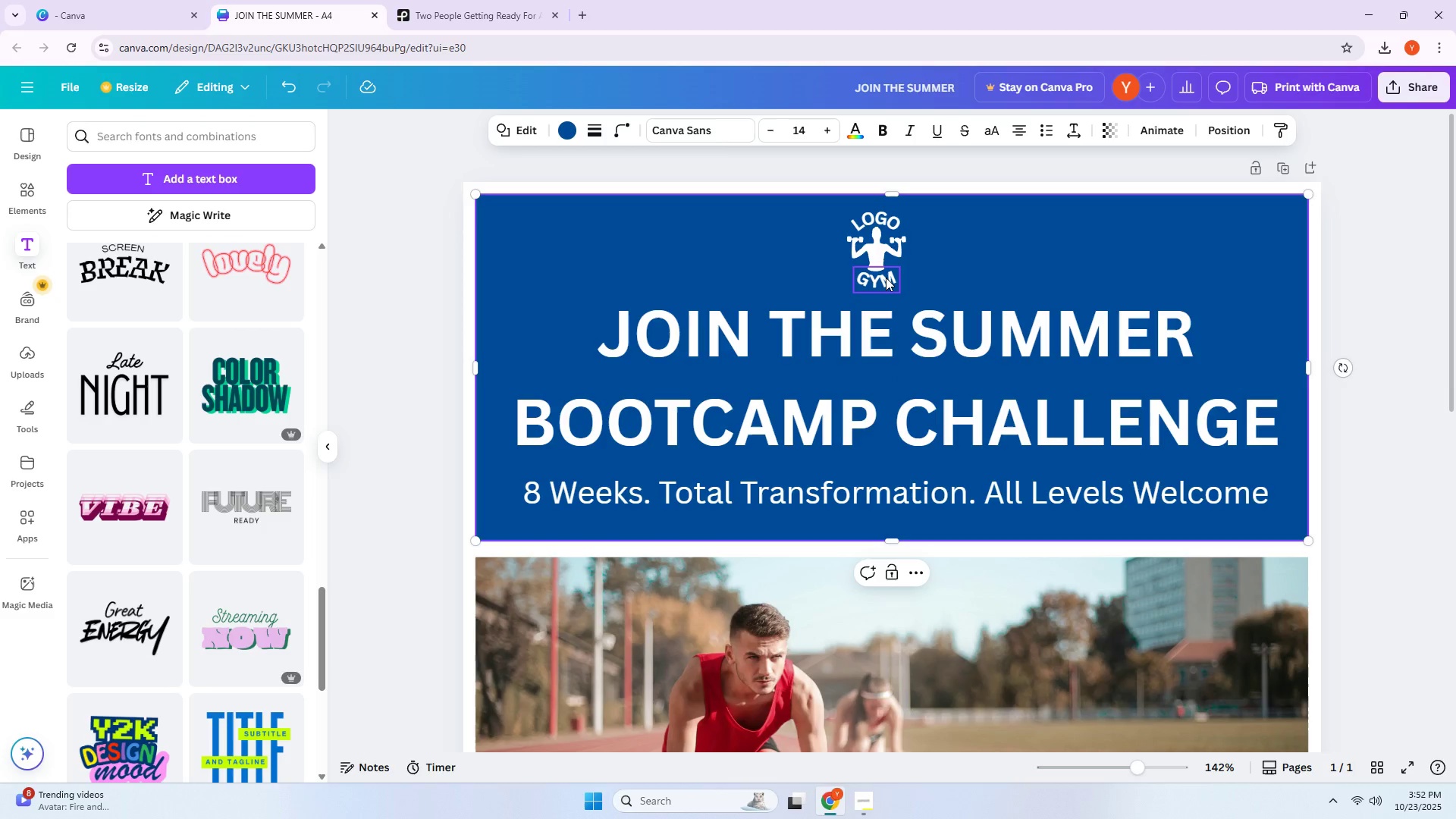 
left_click([886, 278])
 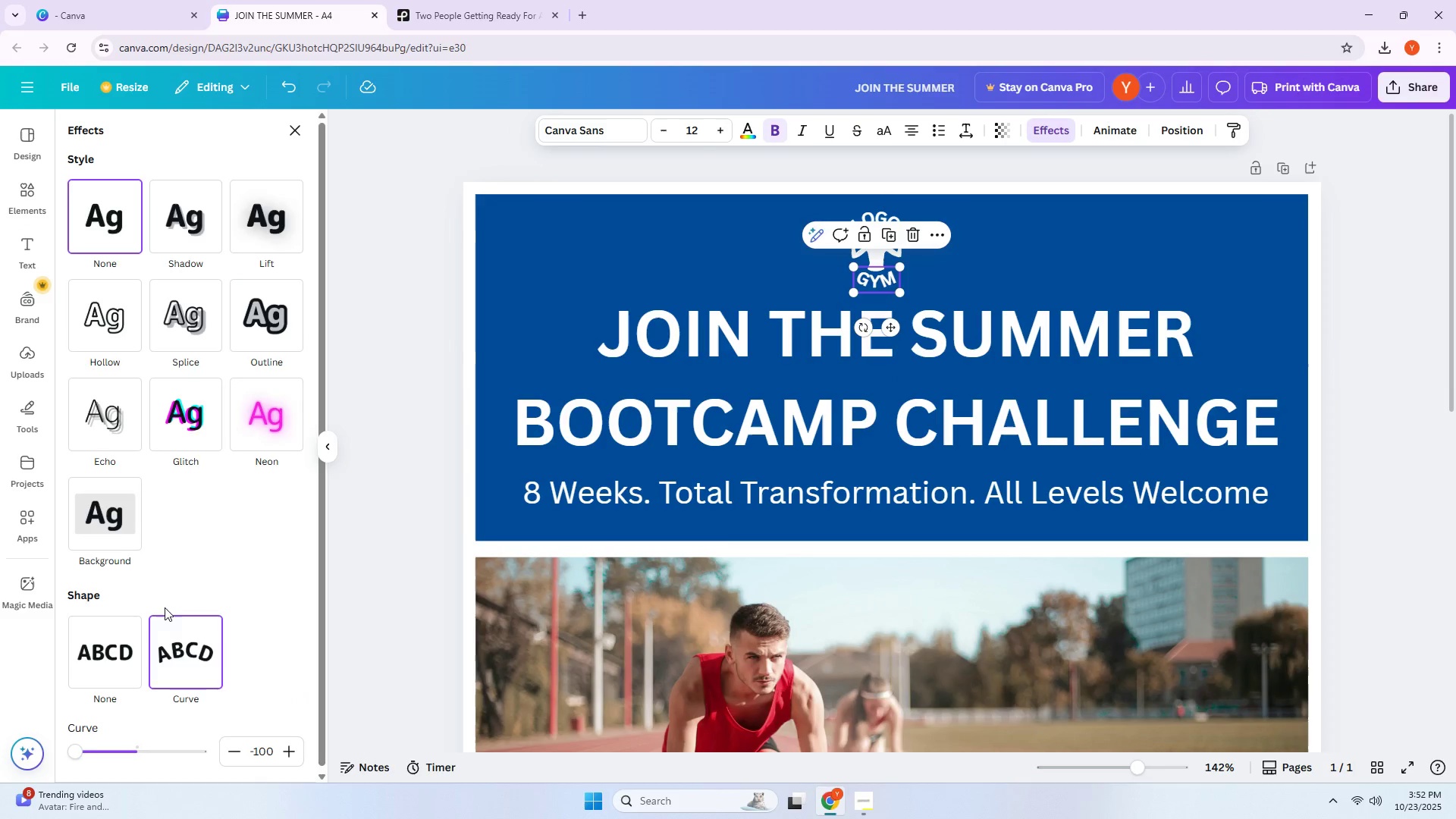 
left_click_drag(start_coordinate=[79, 755], to_coordinate=[381, 750])
 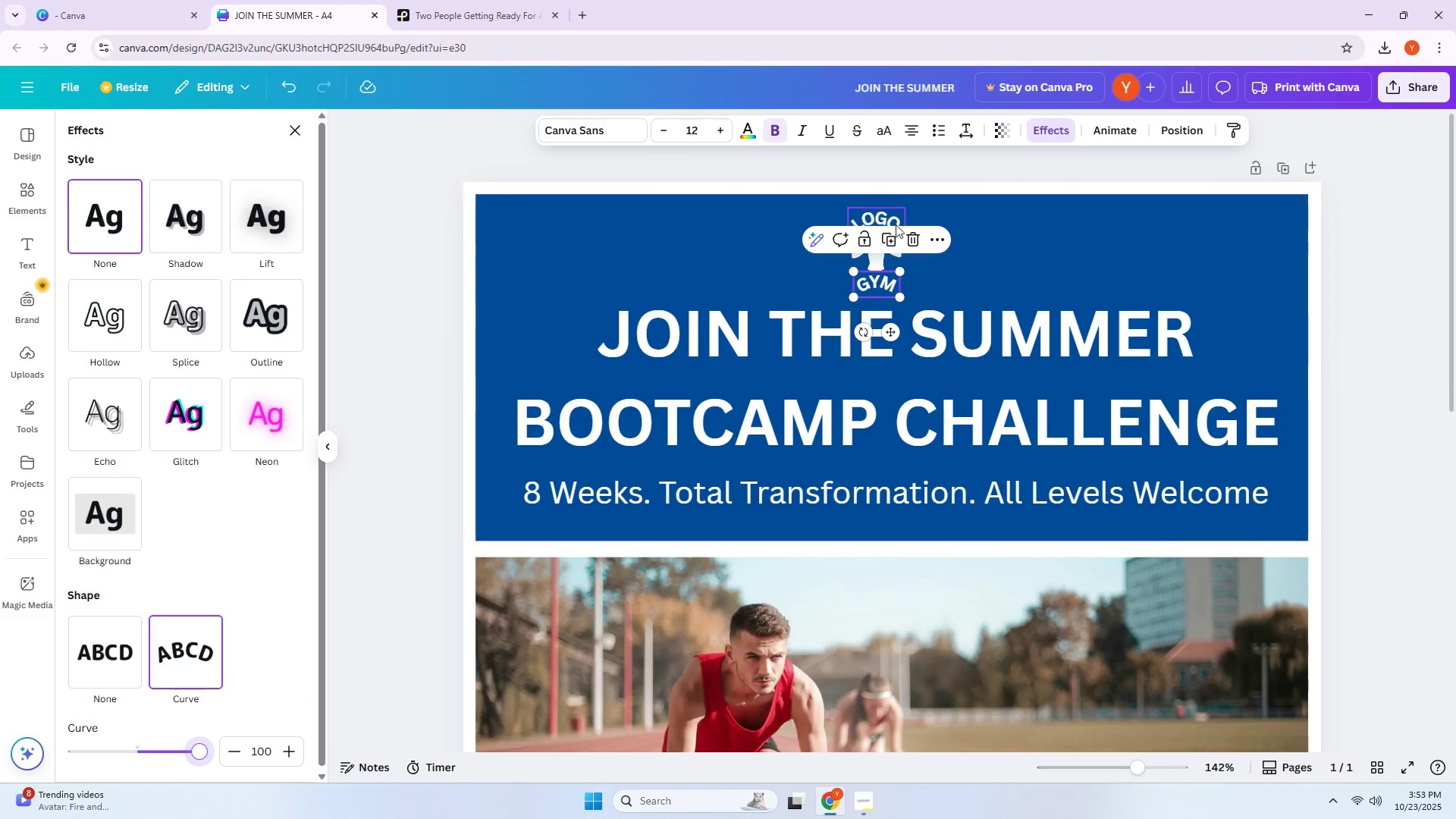 
left_click([876, 218])
 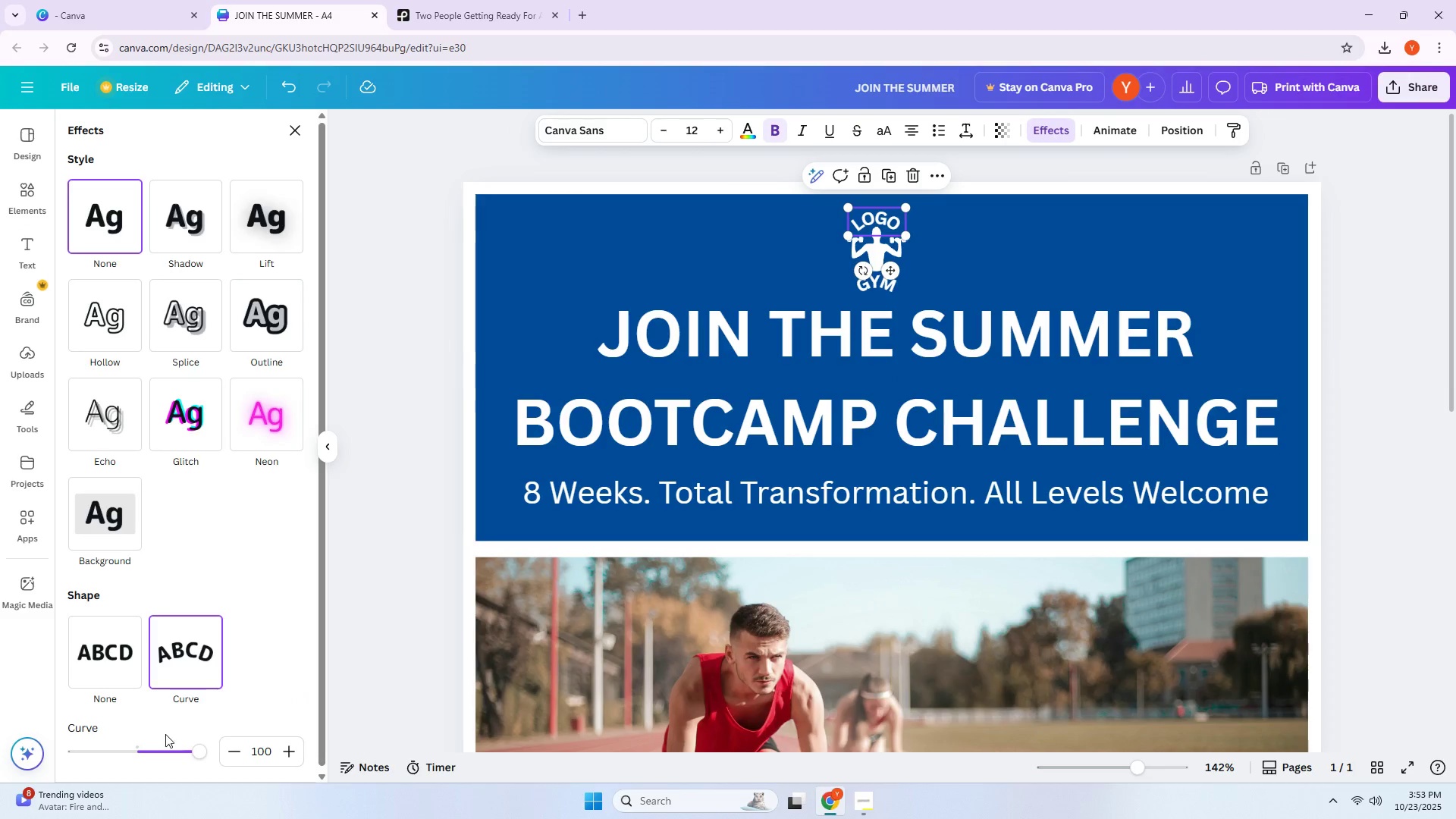 
left_click_drag(start_coordinate=[168, 746], to_coordinate=[60, 747])
 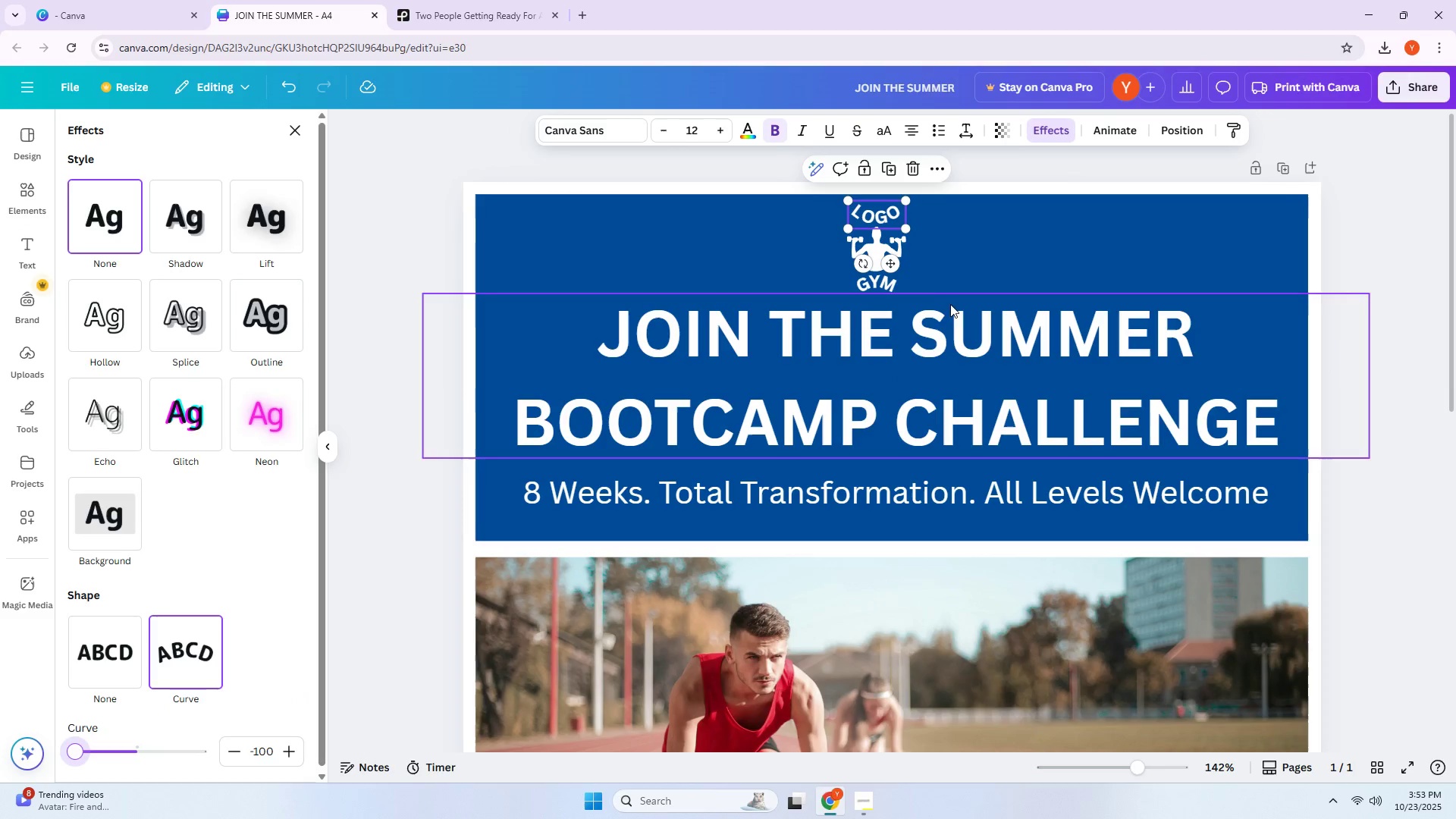 
left_click([968, 278])
 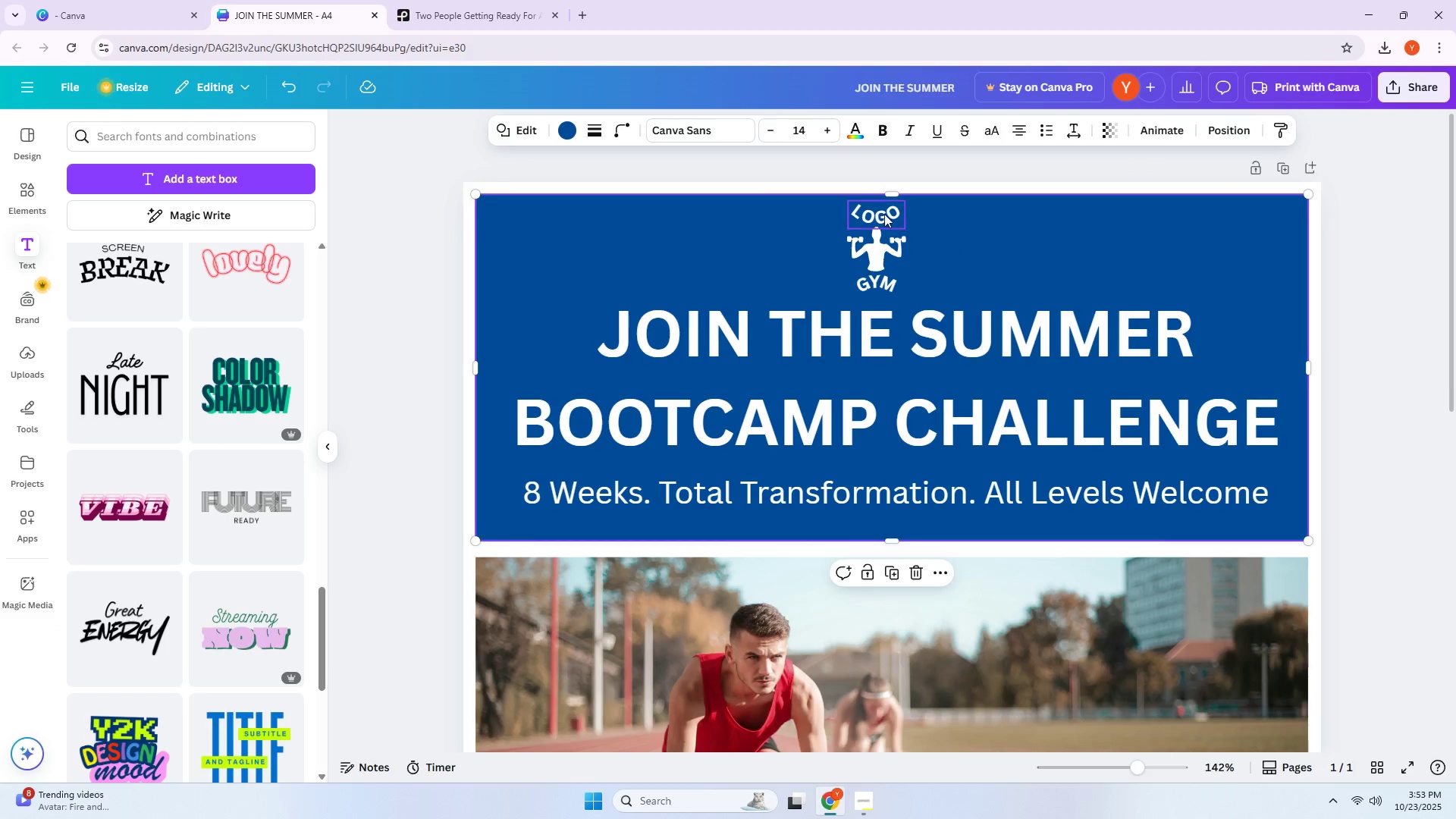 
left_click_drag(start_coordinate=[883, 214], to_coordinate=[884, 301])
 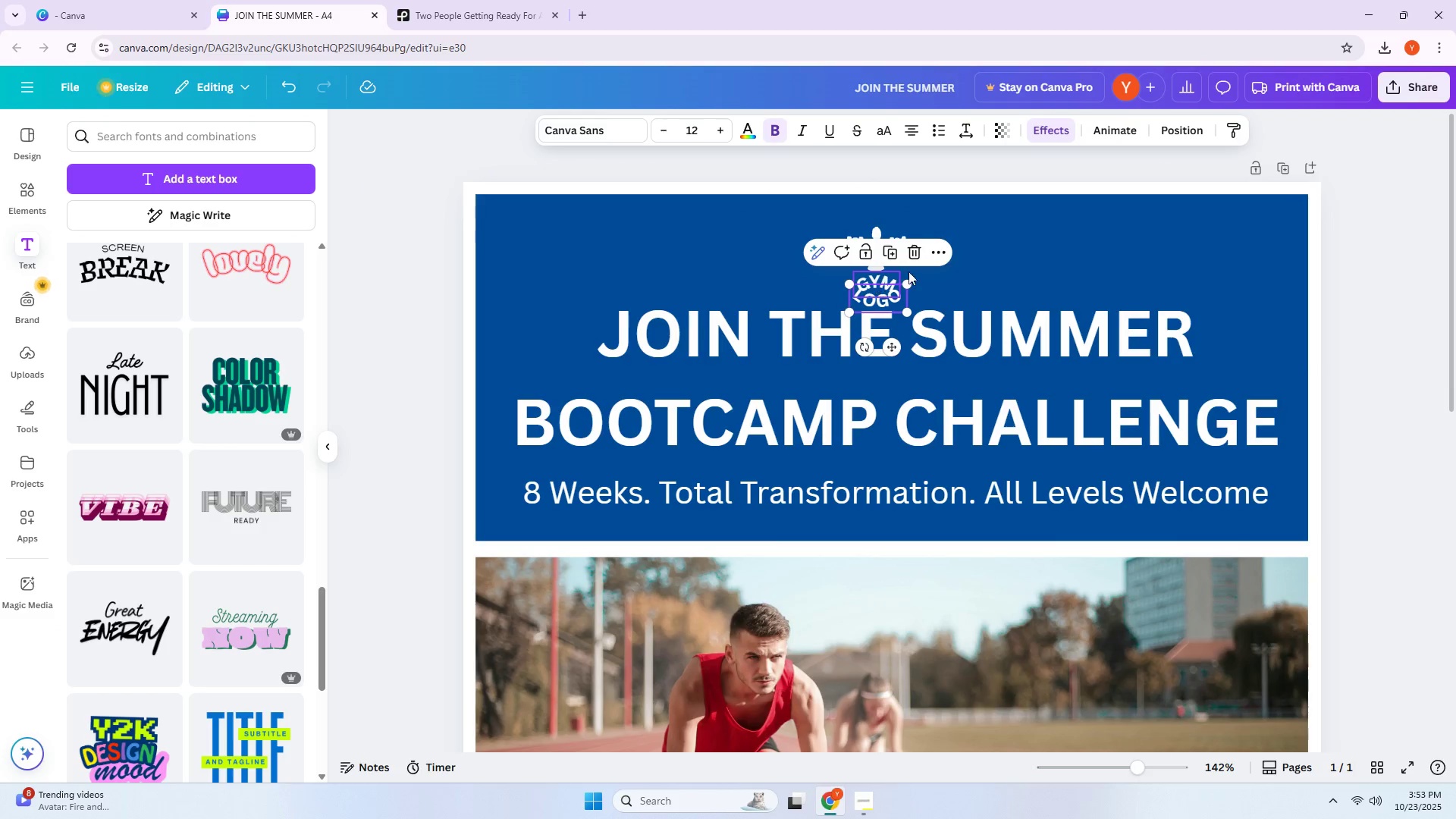 
left_click([966, 268])
 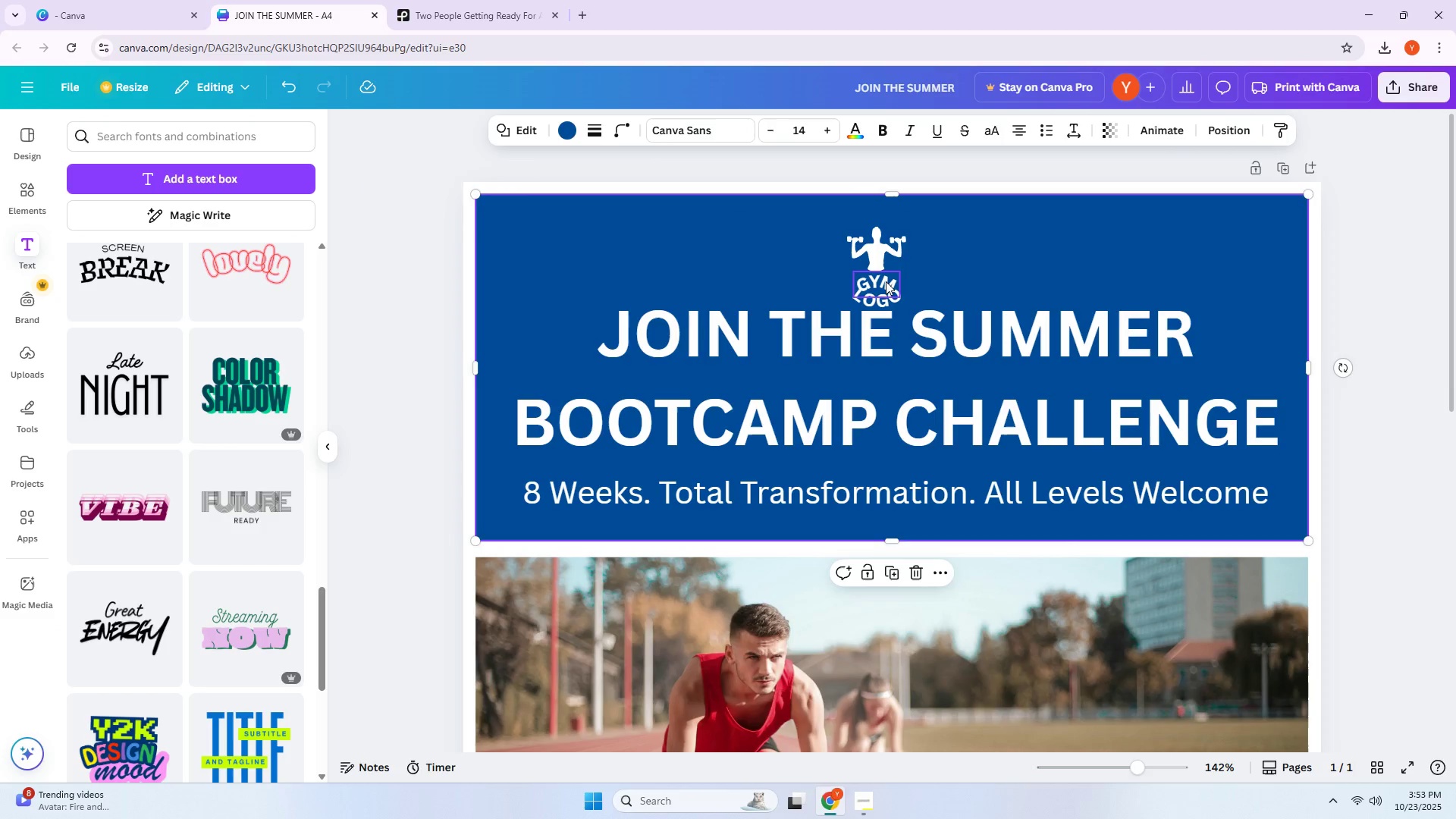 
left_click_drag(start_coordinate=[885, 281], to_coordinate=[886, 217])
 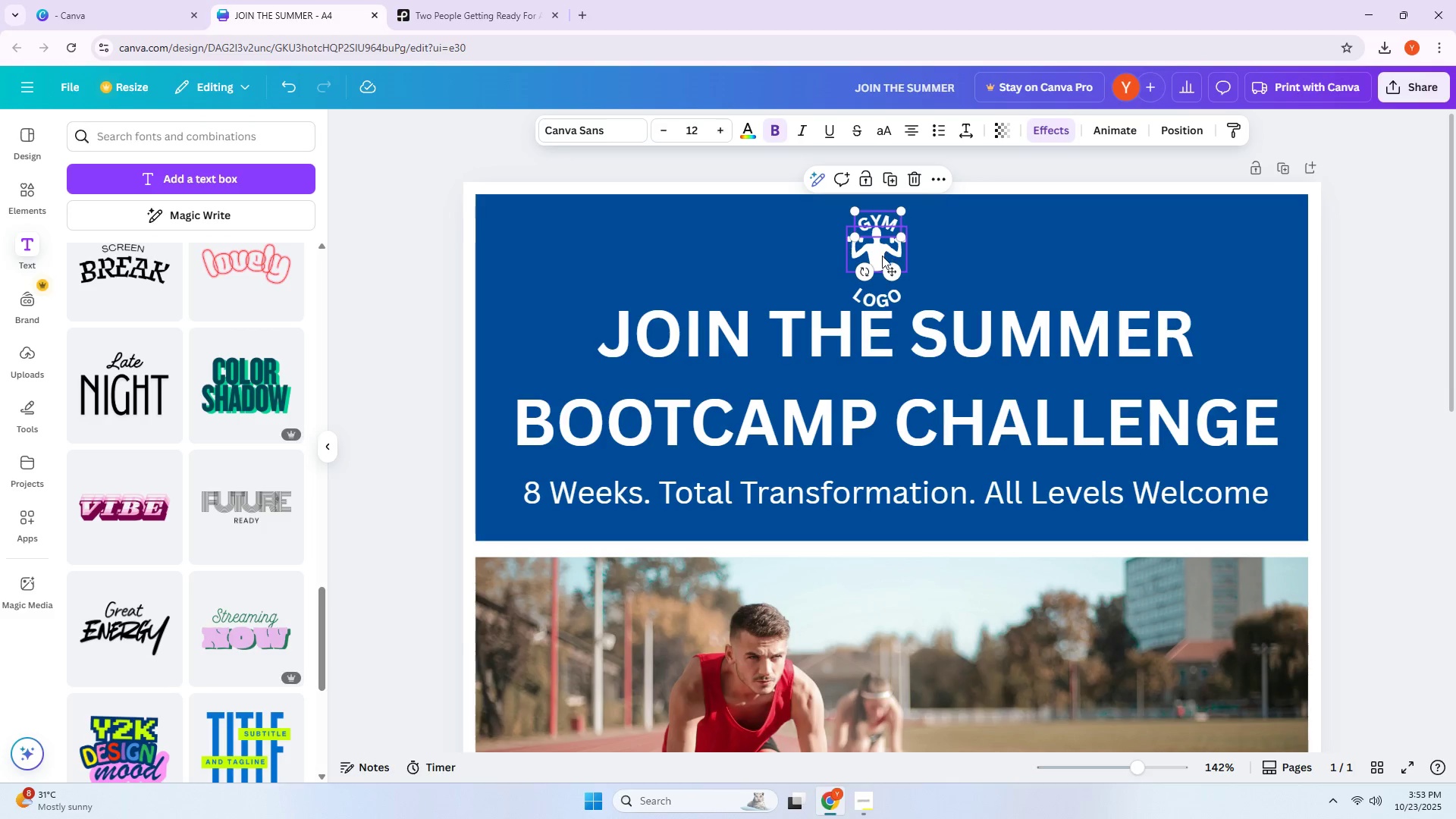 
left_click_drag(start_coordinate=[880, 256], to_coordinate=[883, 265])